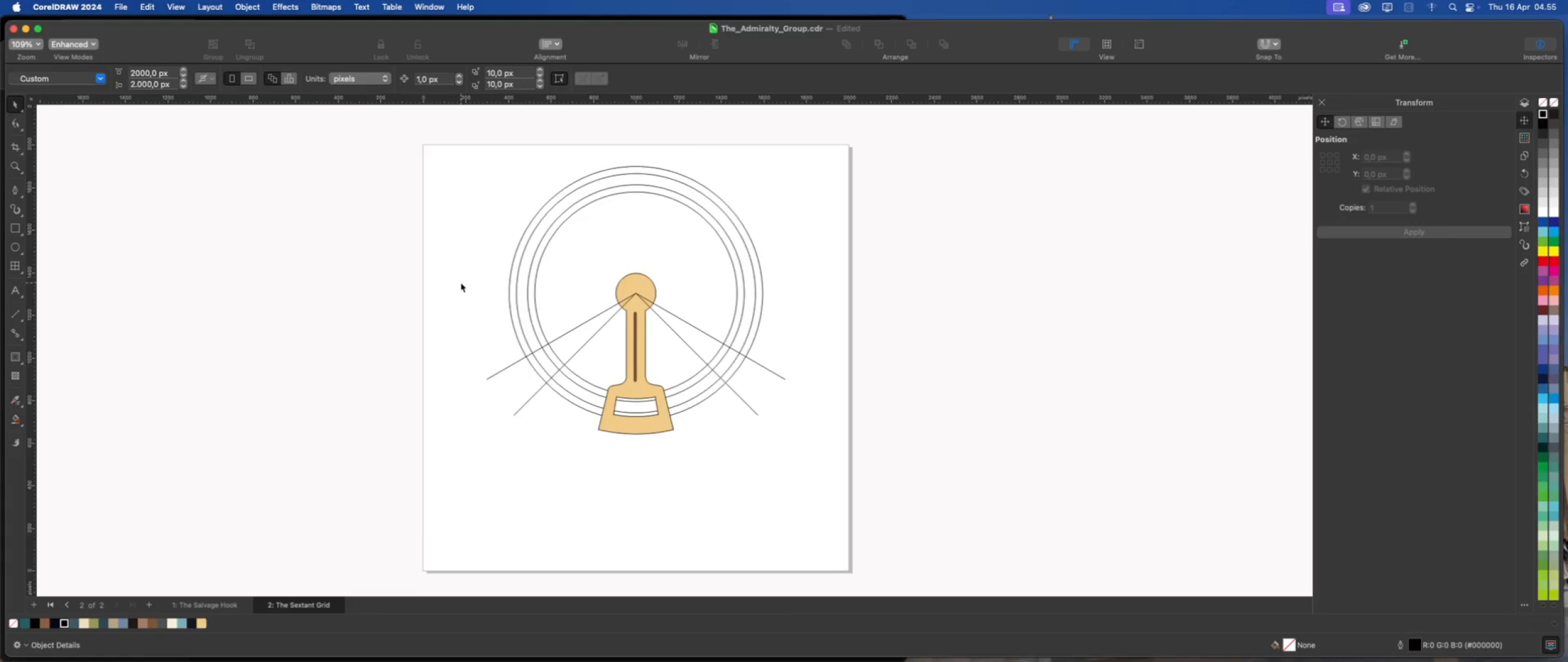 
scroll: coordinate [461, 283], scroll_direction: up, amount: 1.0
 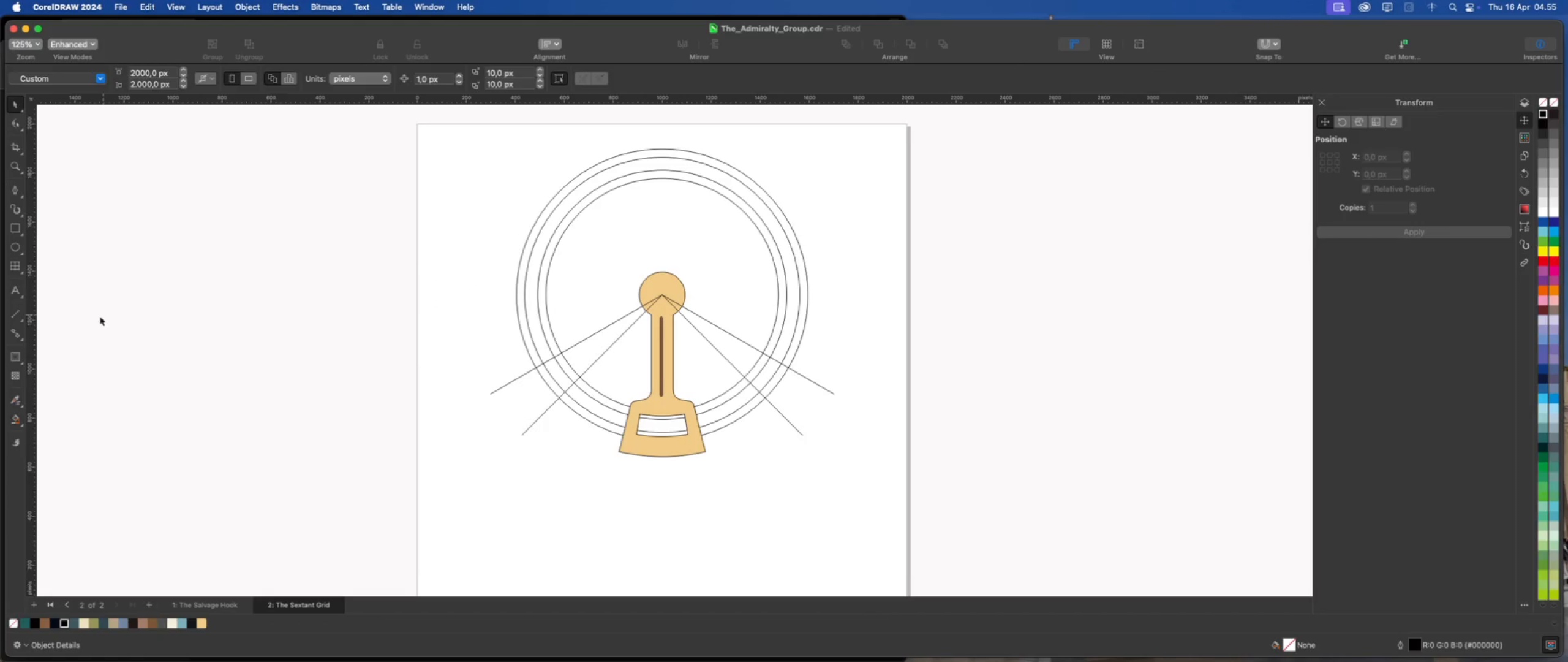 
left_click([16, 191])
 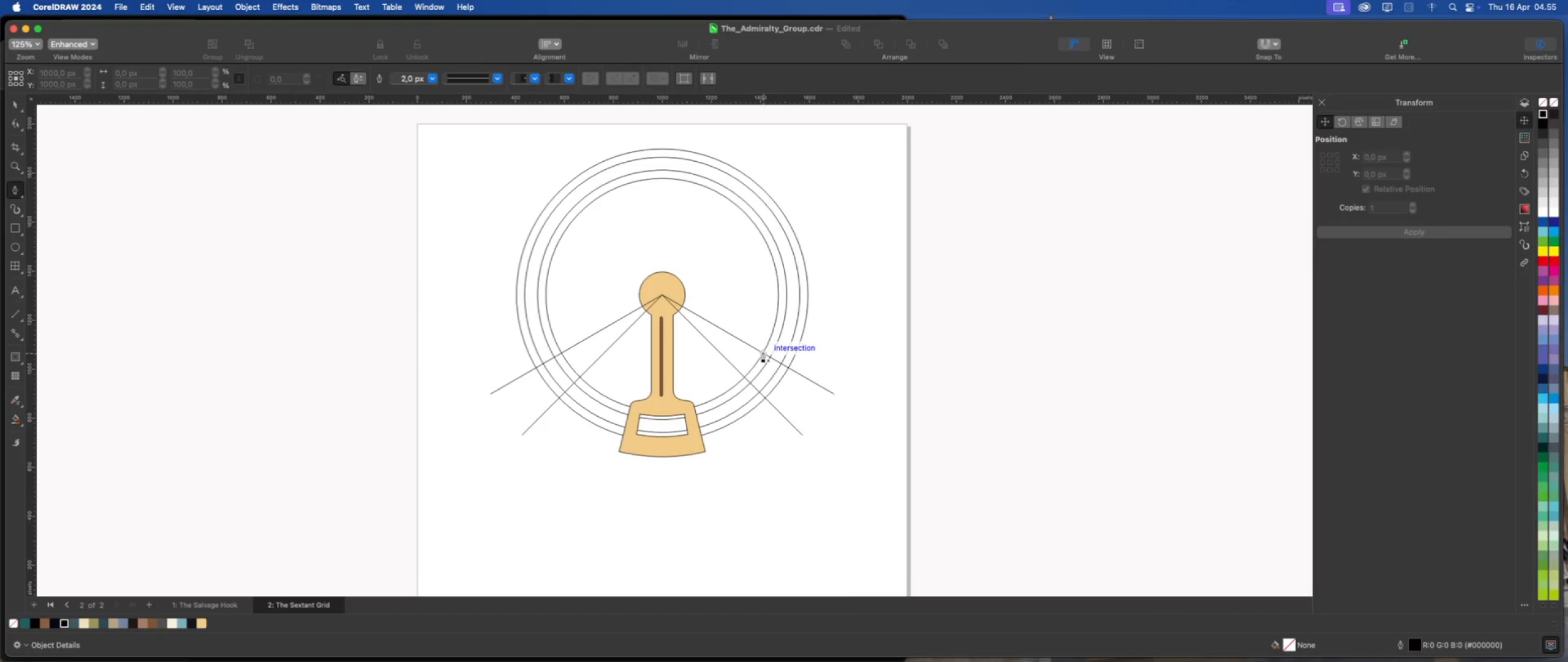 
left_click([763, 351])
 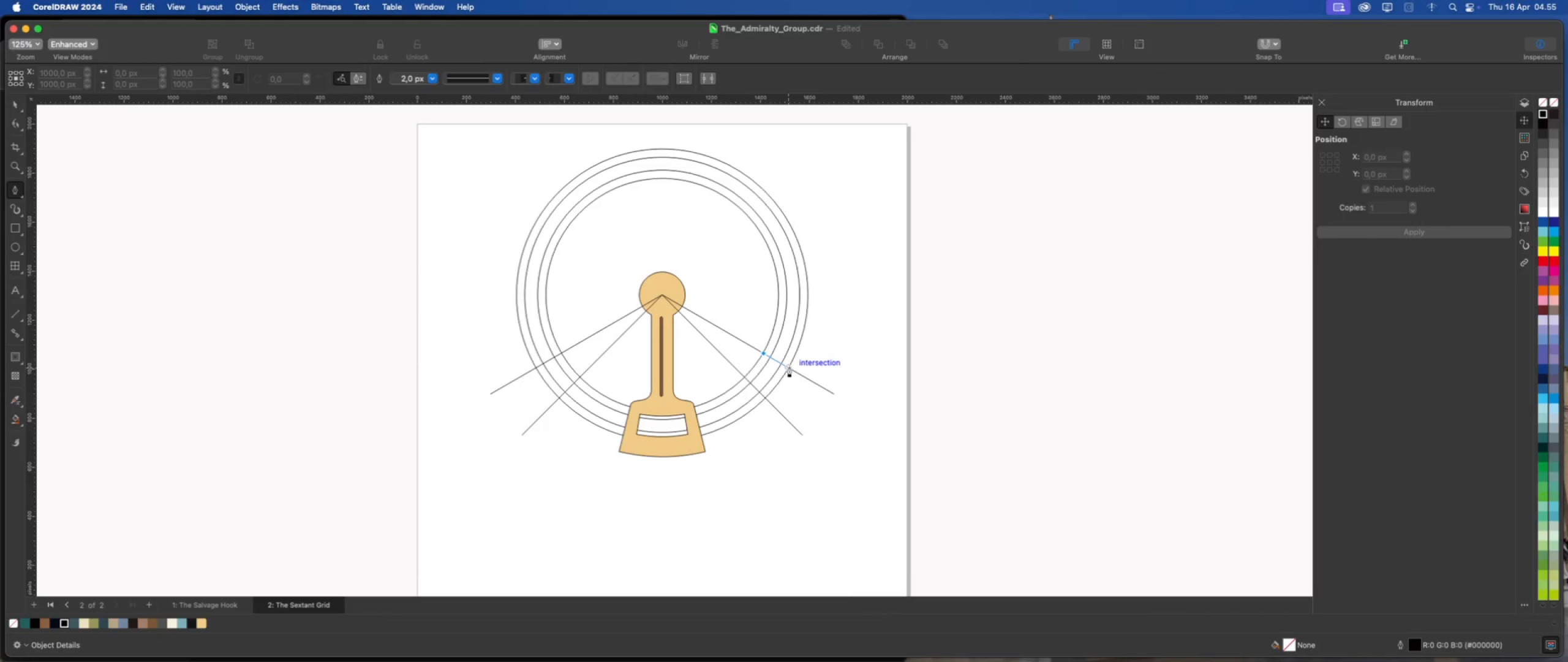 
left_click([789, 367])
 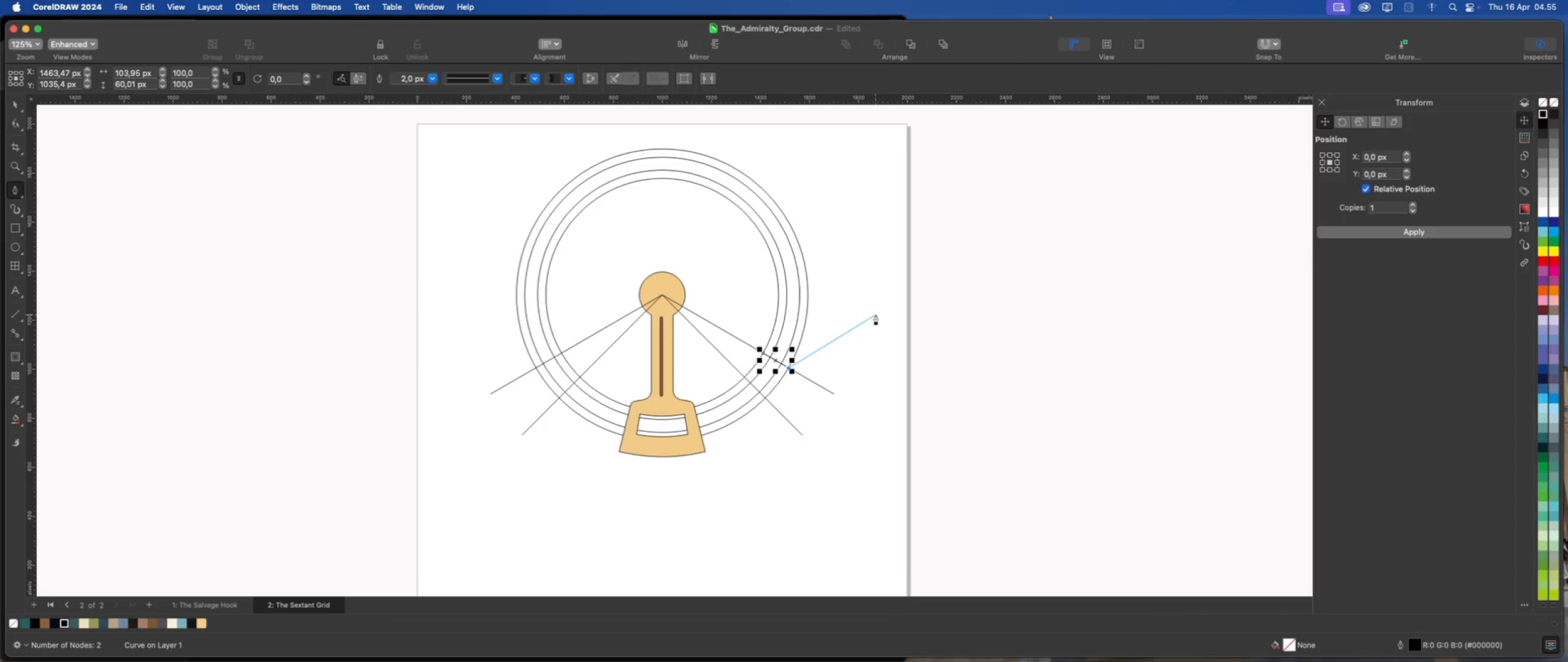 
left_click([875, 314])
 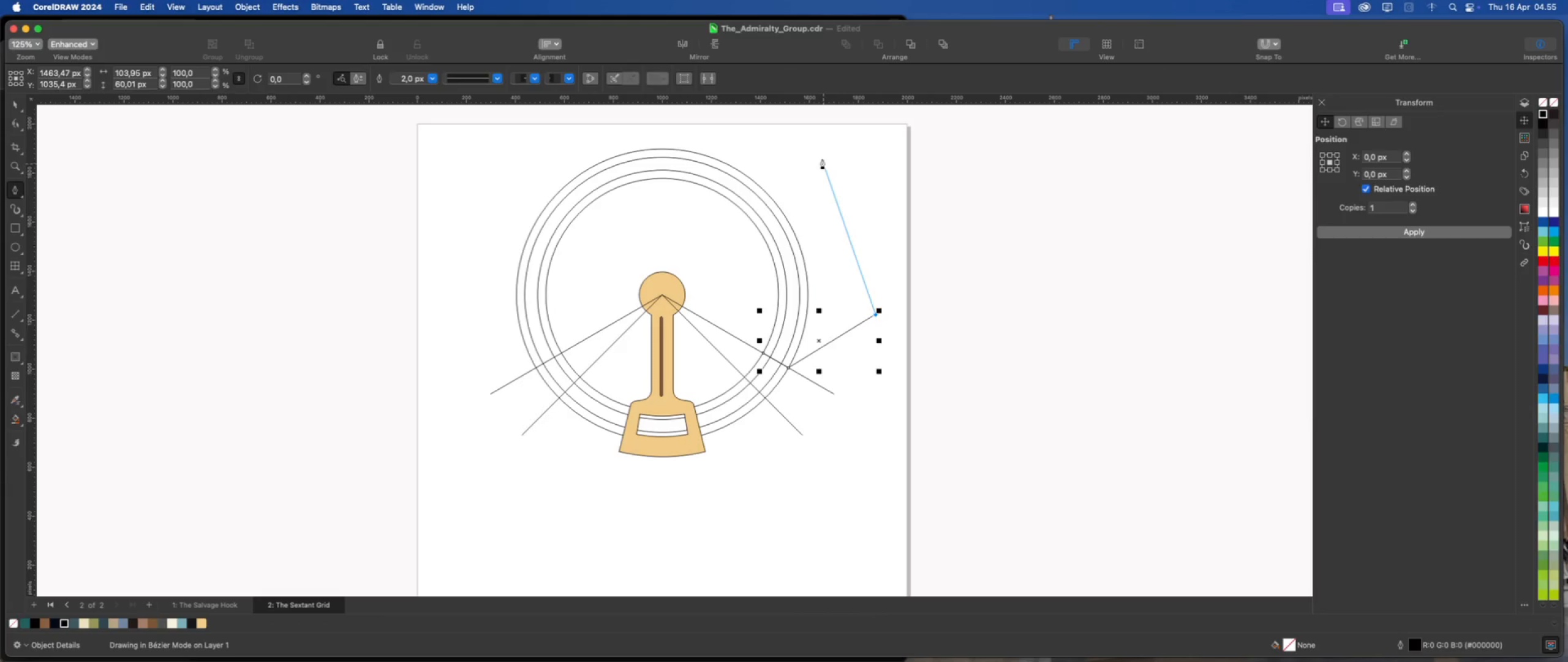 
left_click([822, 159])
 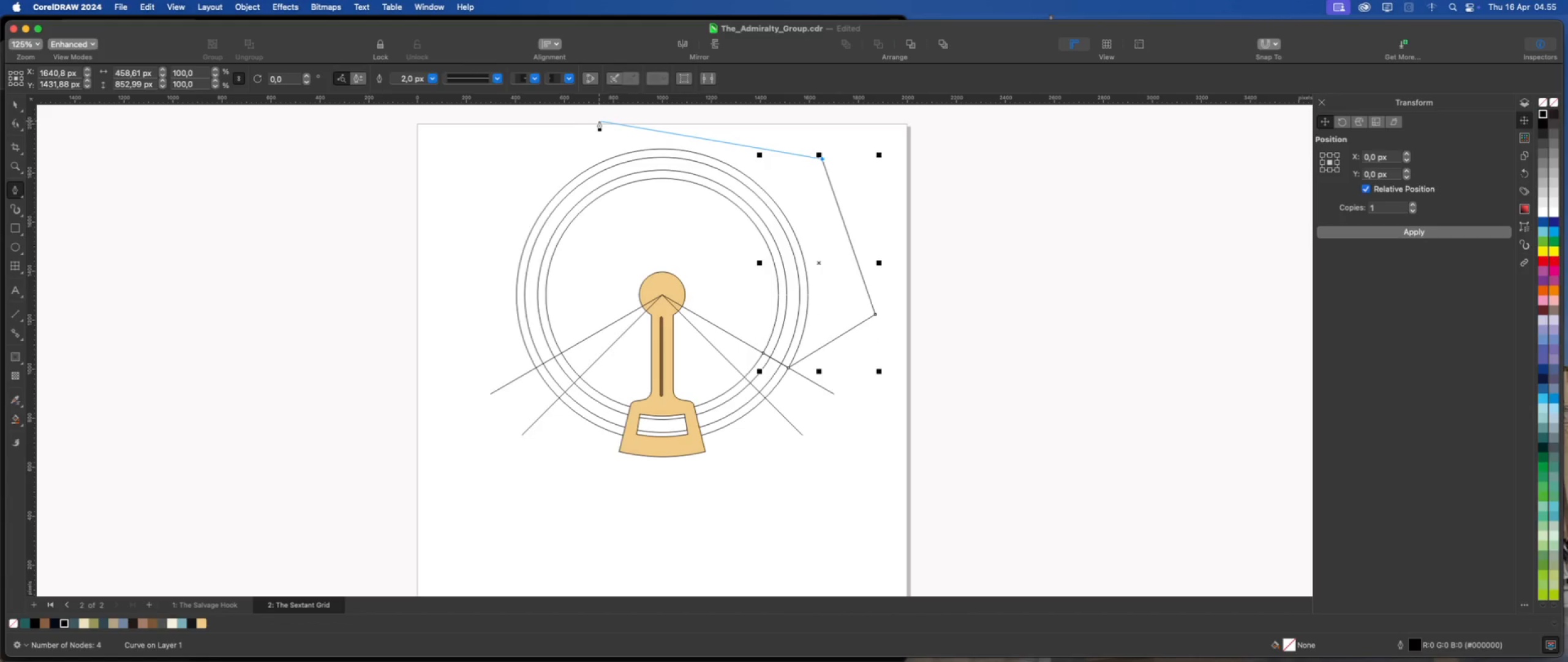 
left_click([598, 121])
 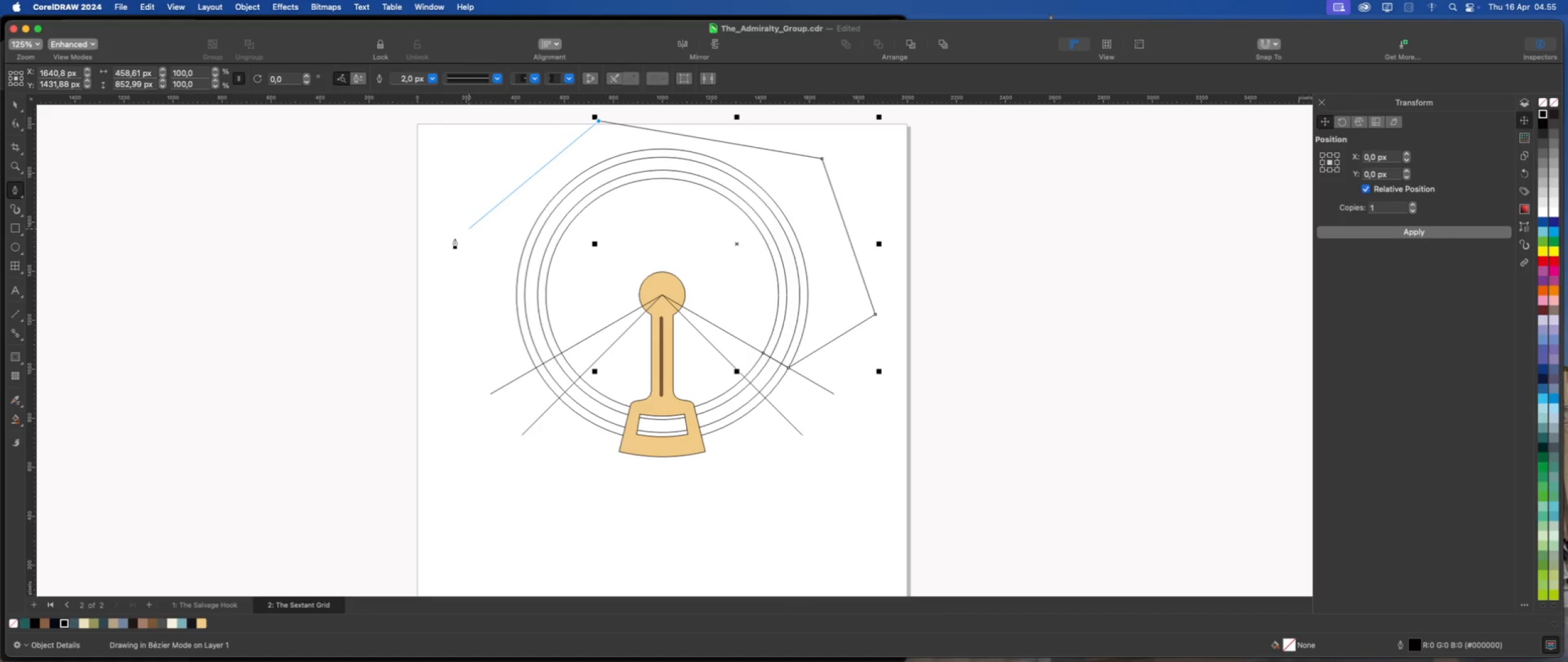 
left_click([453, 239])
 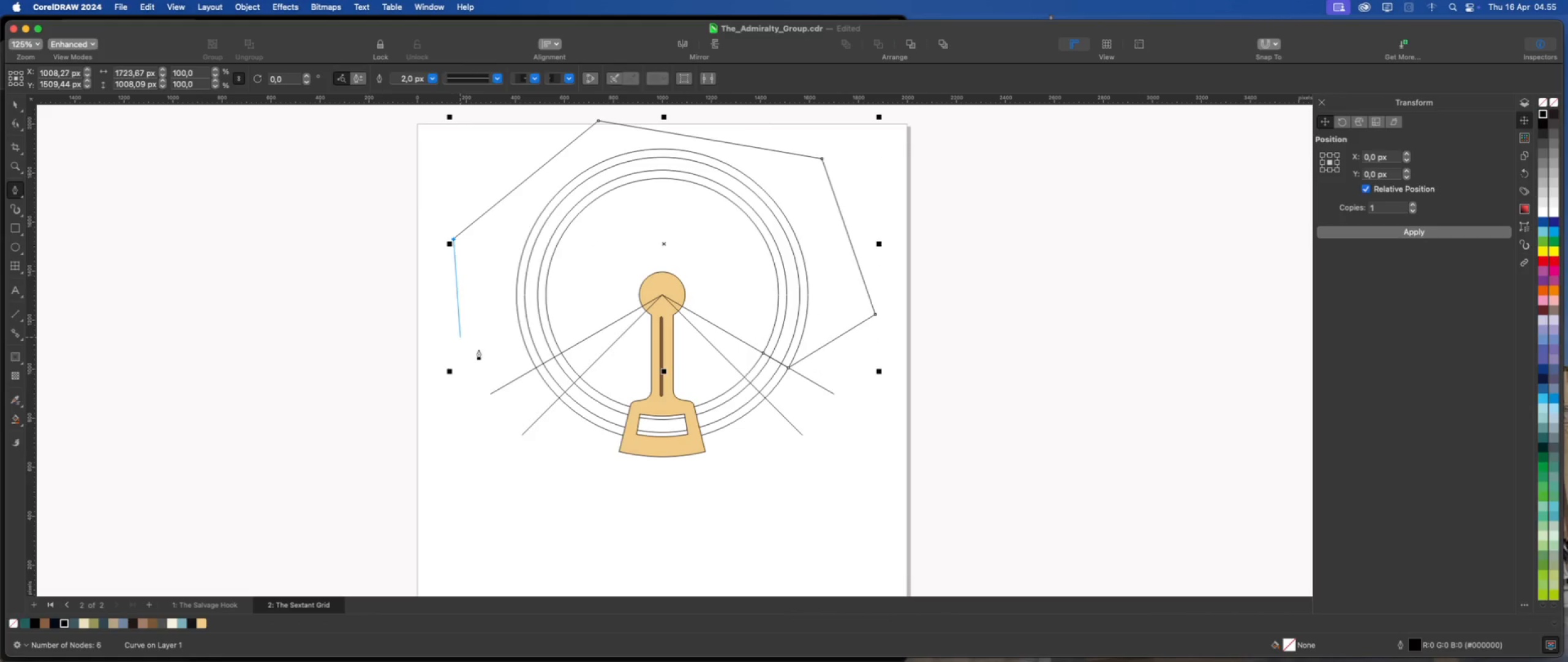 
left_click([481, 350])
 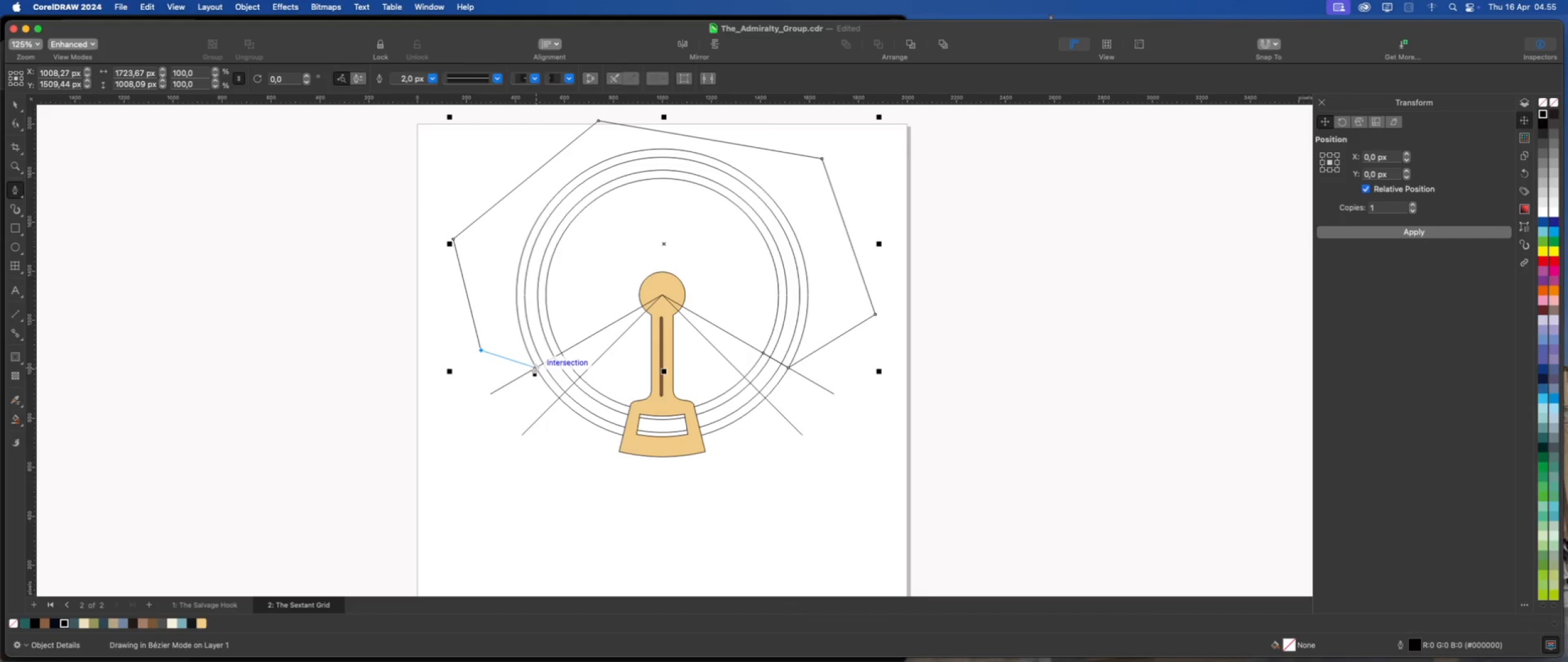 
left_click([534, 366])
 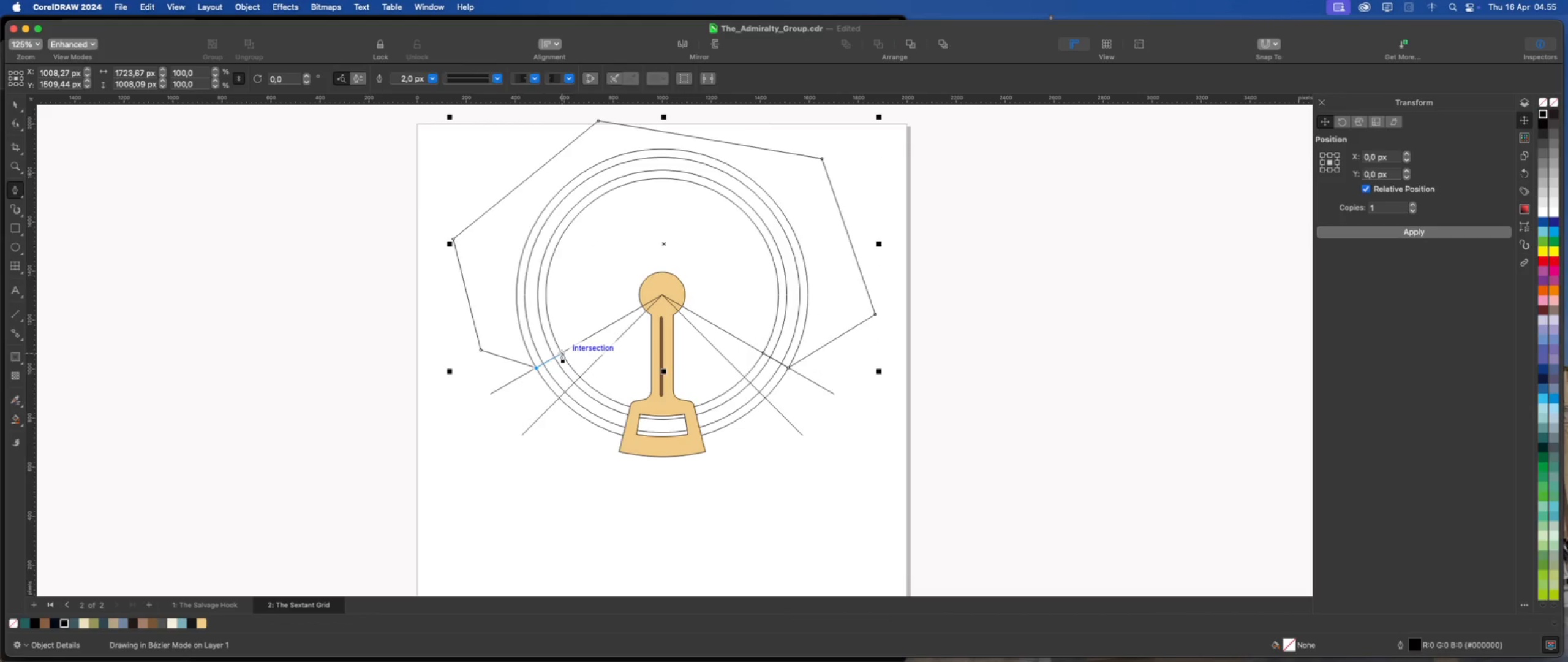 
left_click([562, 352])
 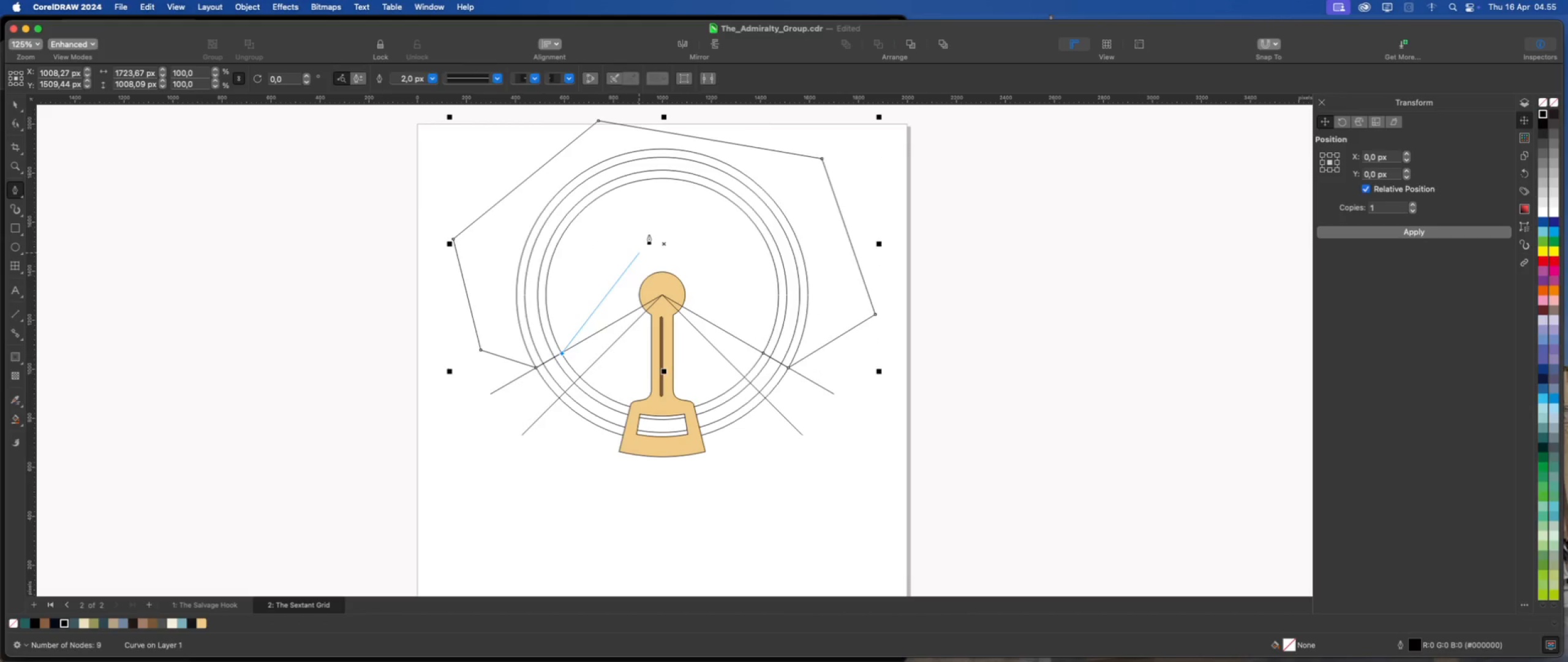 
left_click([649, 234])
 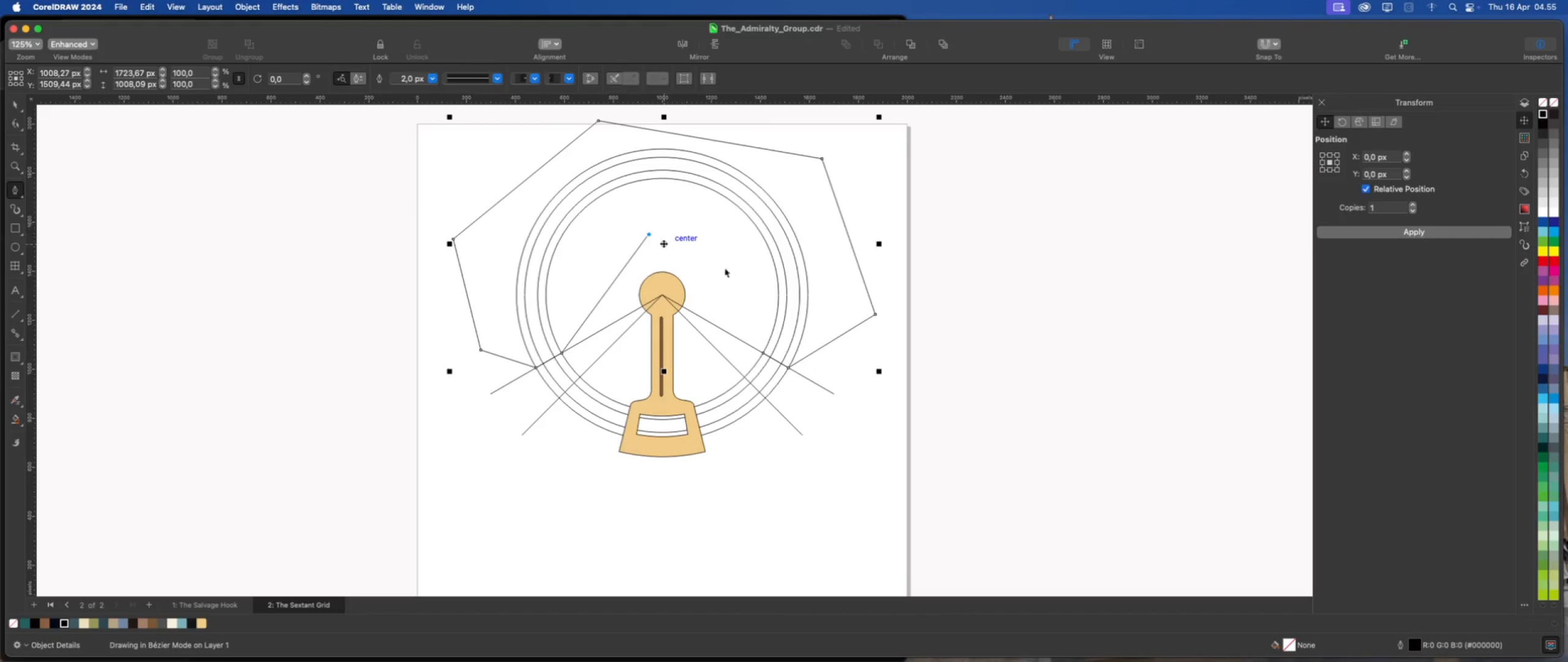 
left_click([725, 268])